 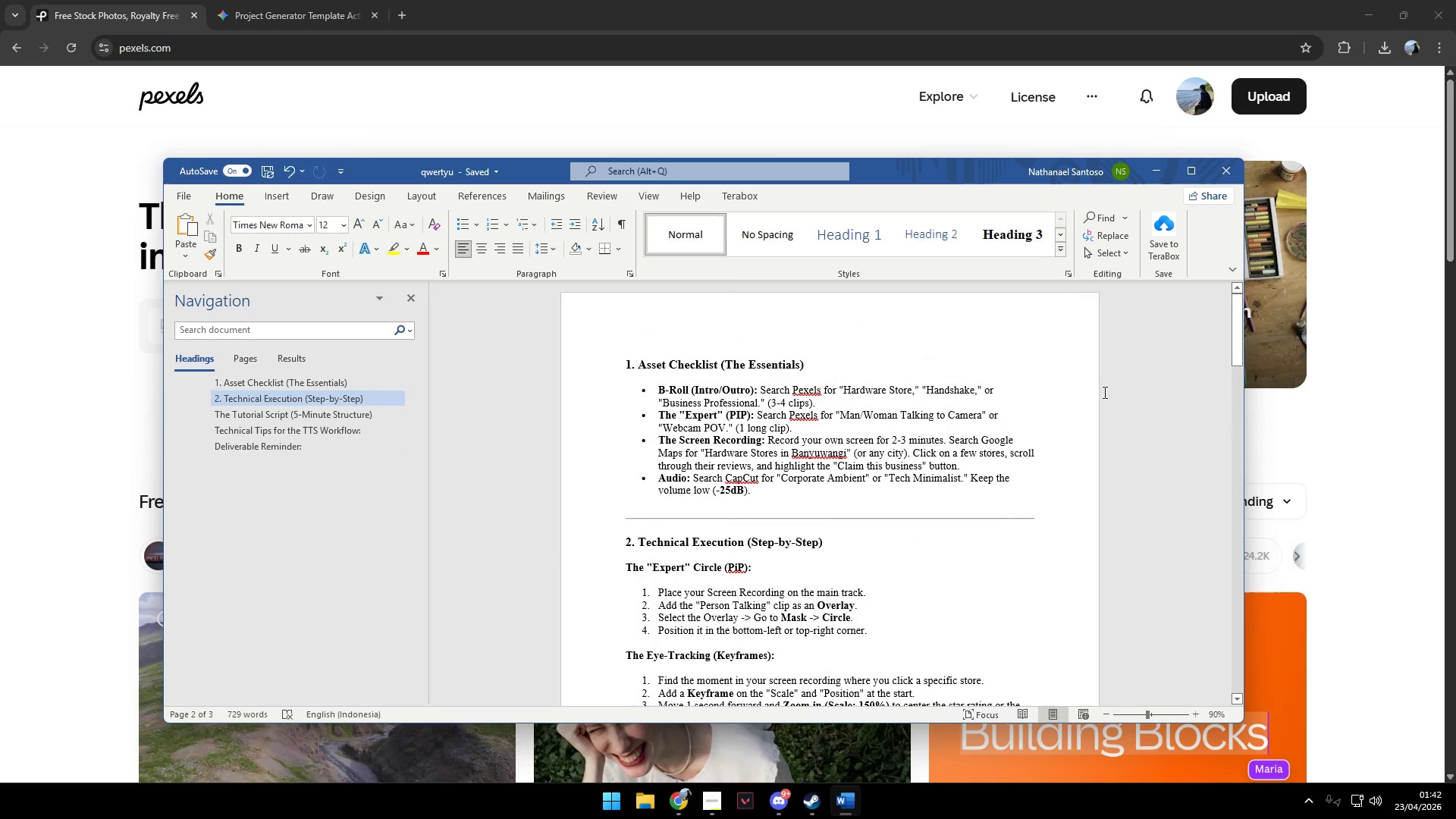 
scroll: coordinate [1103, 392], scroll_direction: down, amount: 3.0
 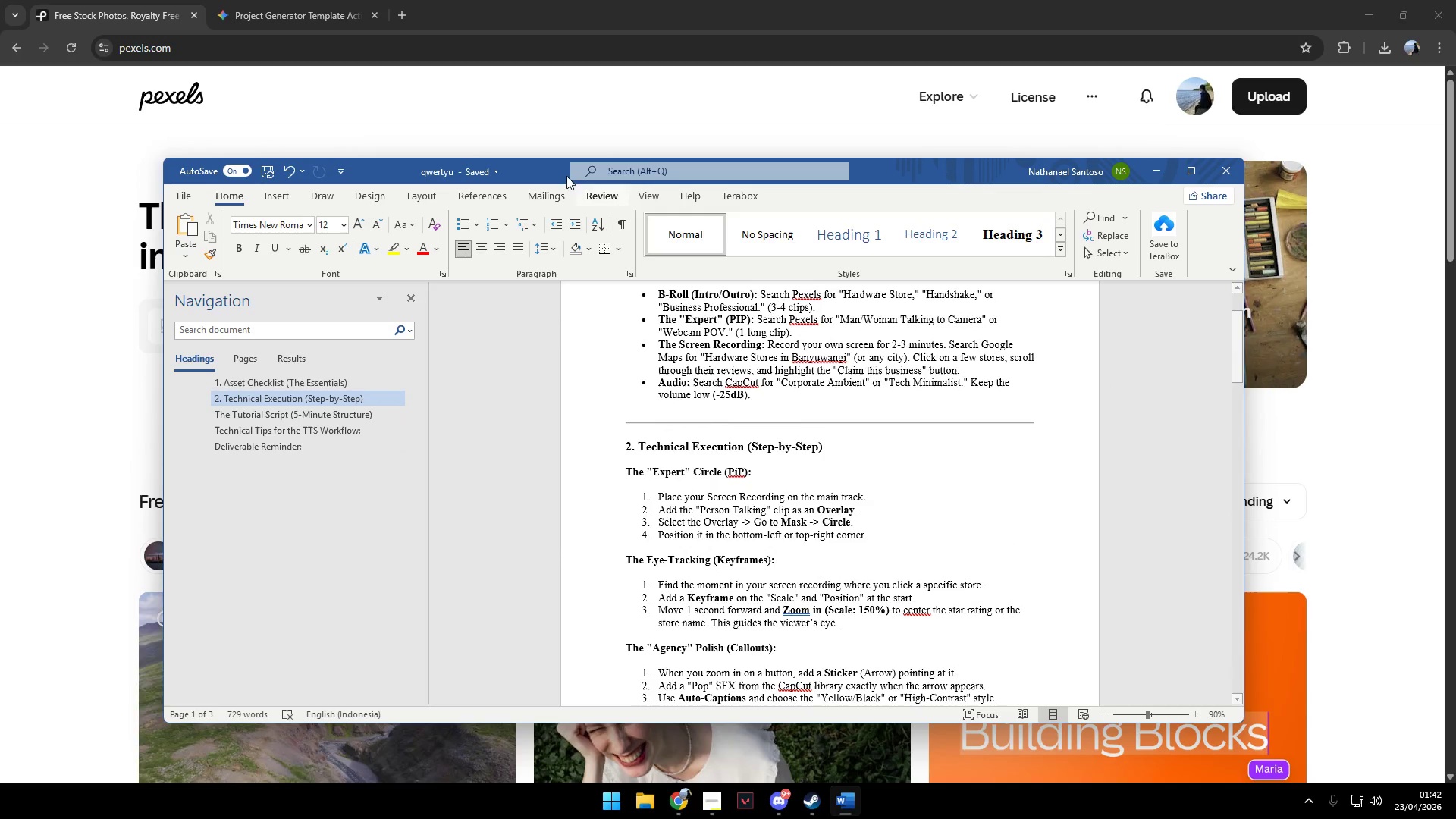 
left_click([553, 118])
 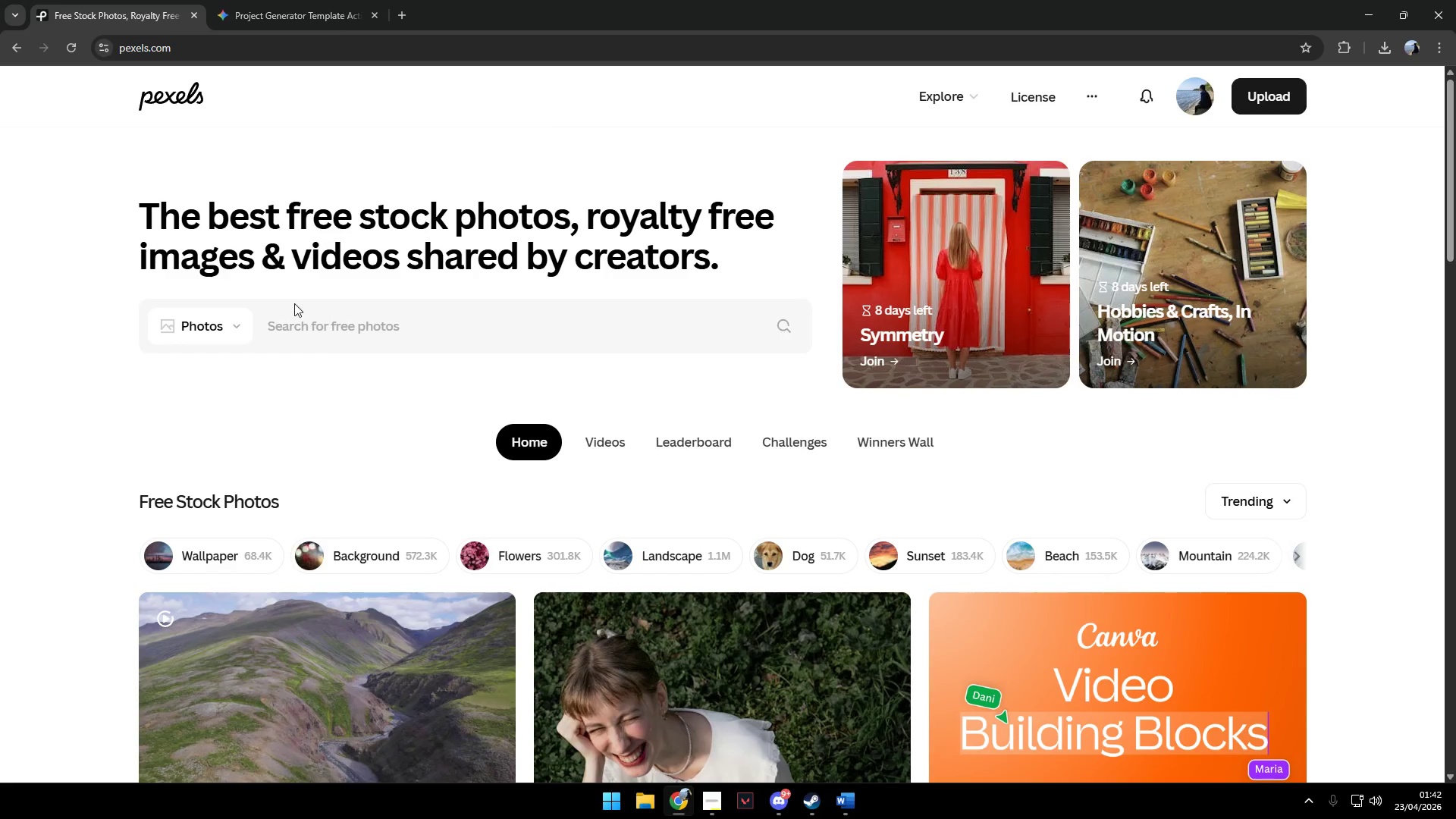 
left_click([322, 337])
 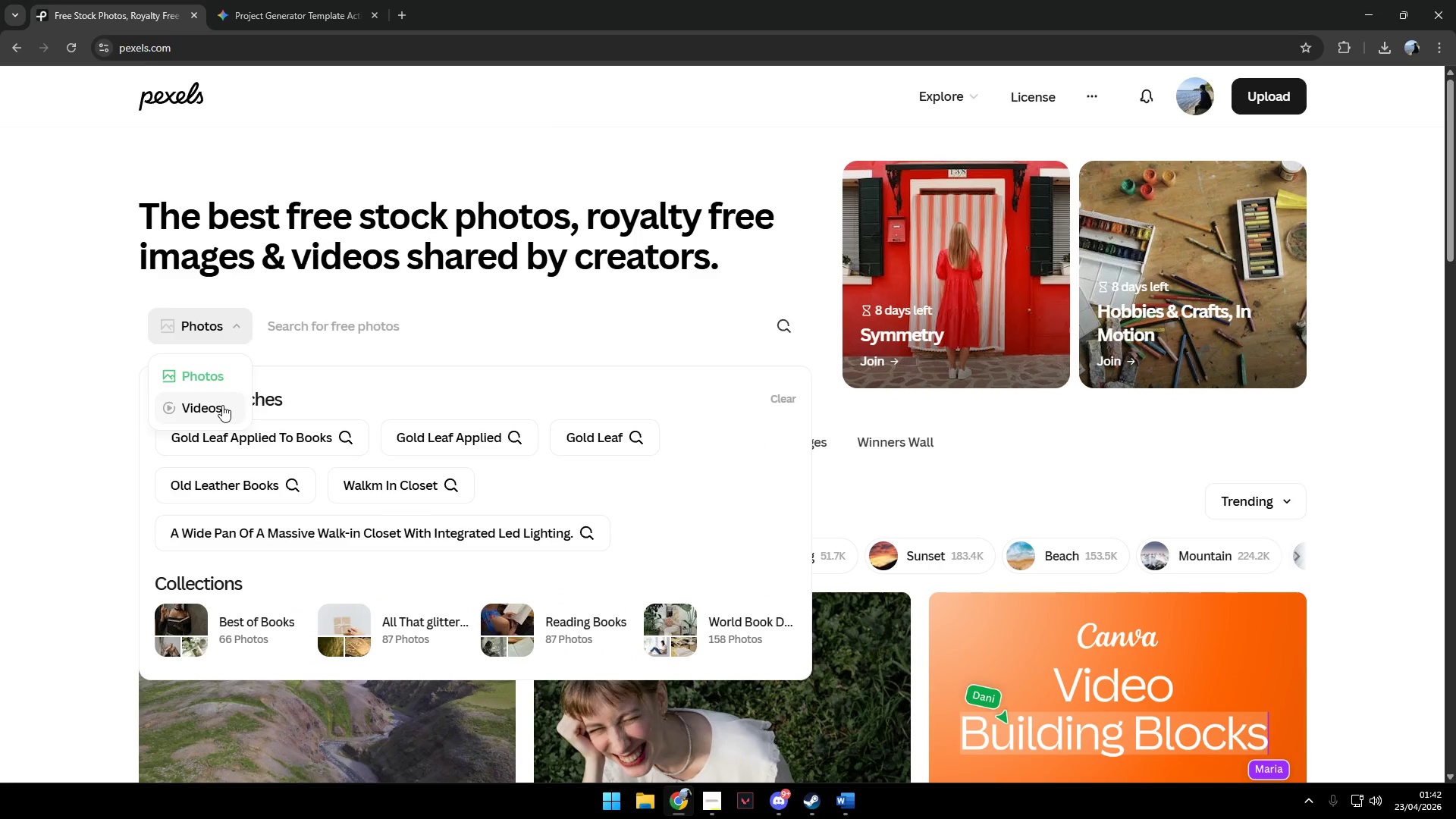 
double_click([328, 327])
 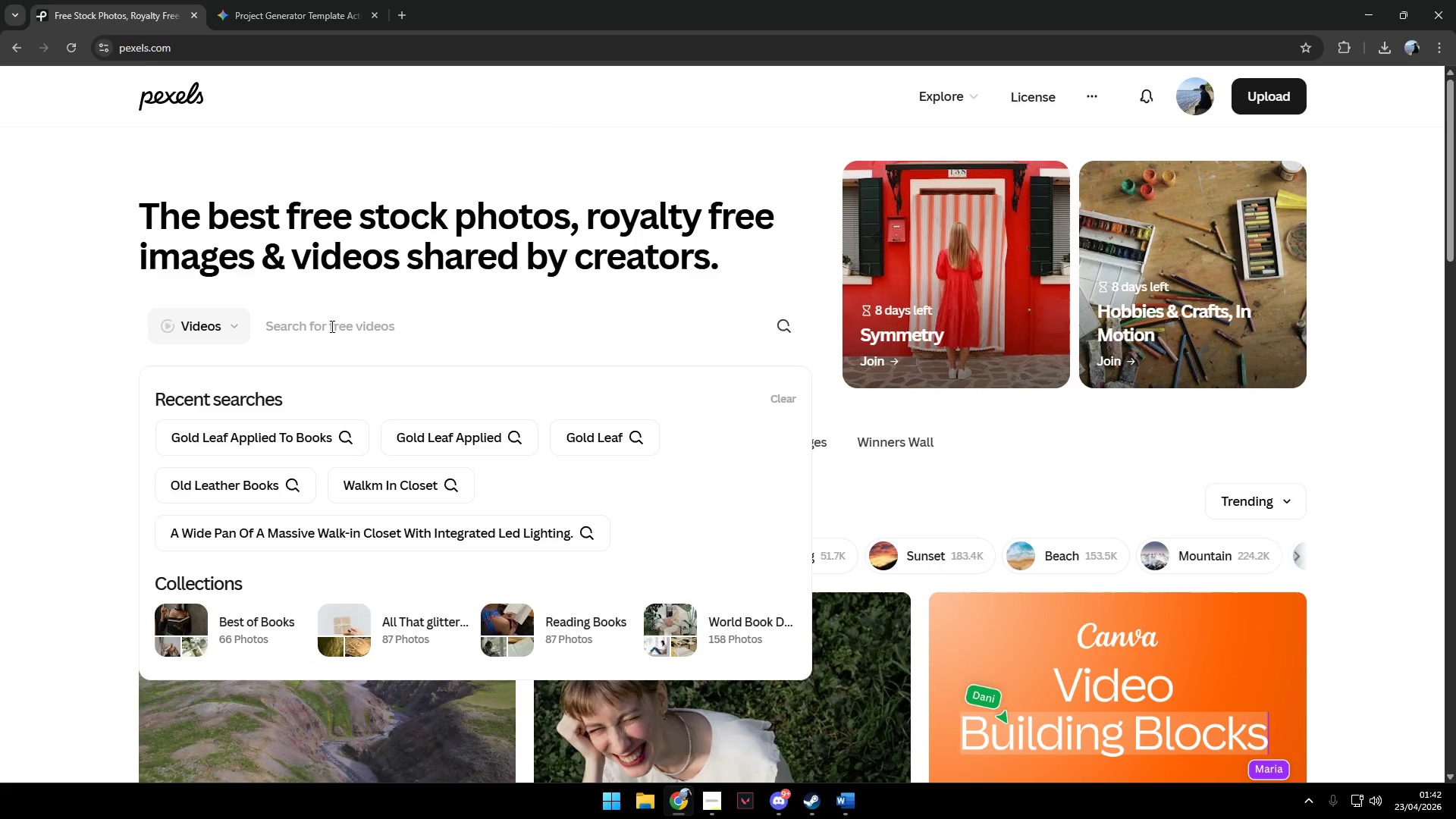 
type(hardwear store)
 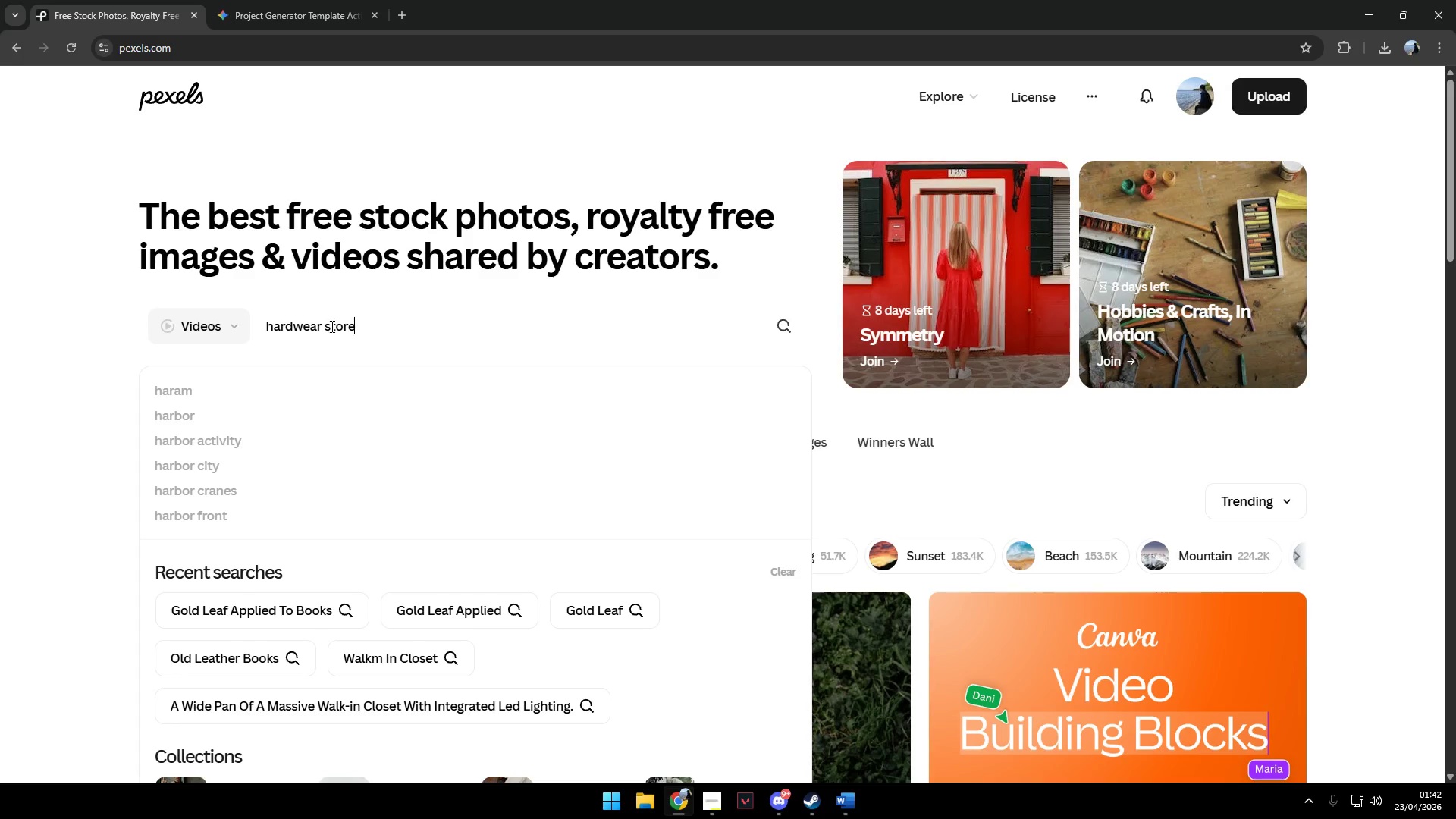 
key(Enter)
 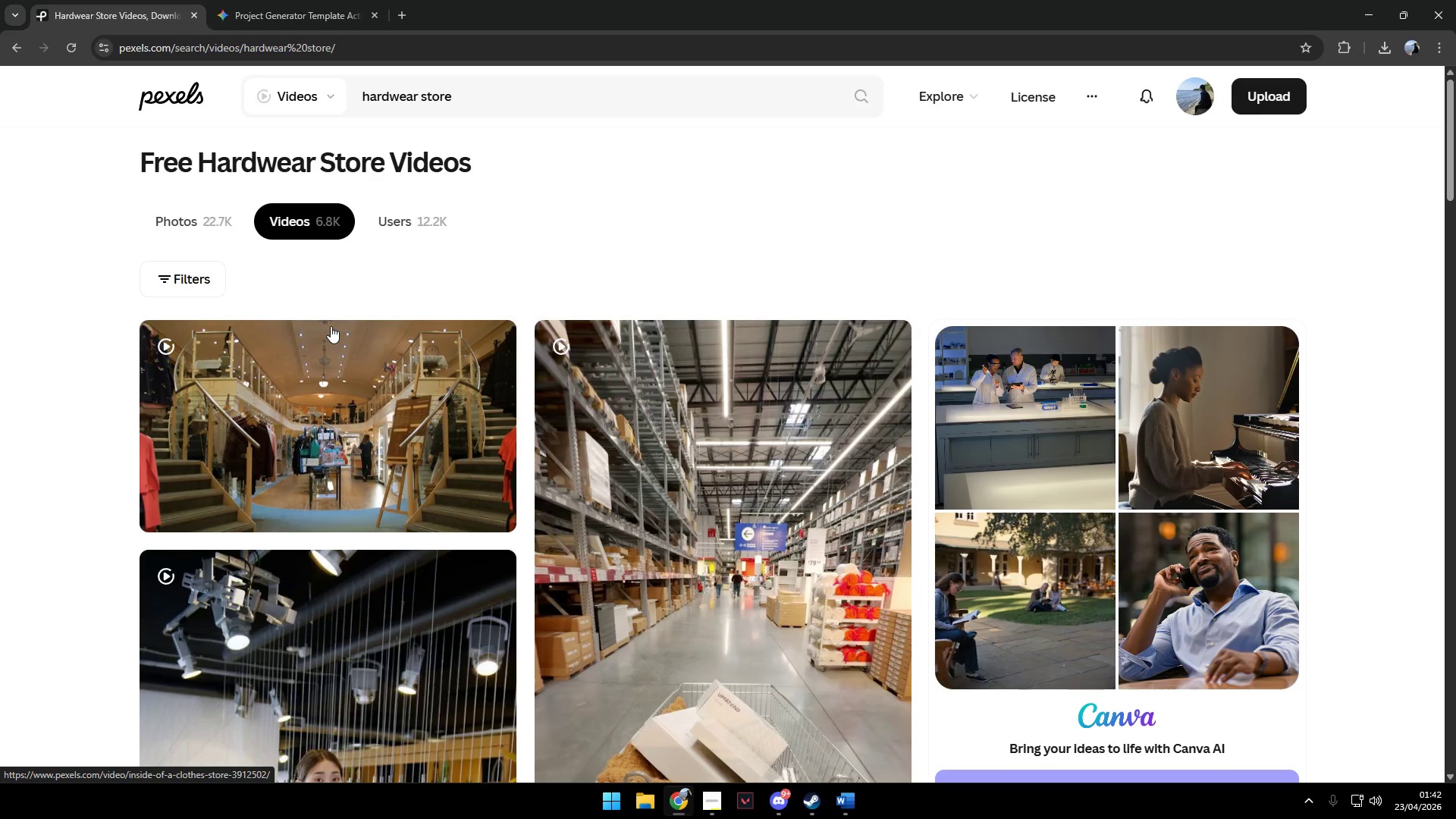 
wait(11.27)
 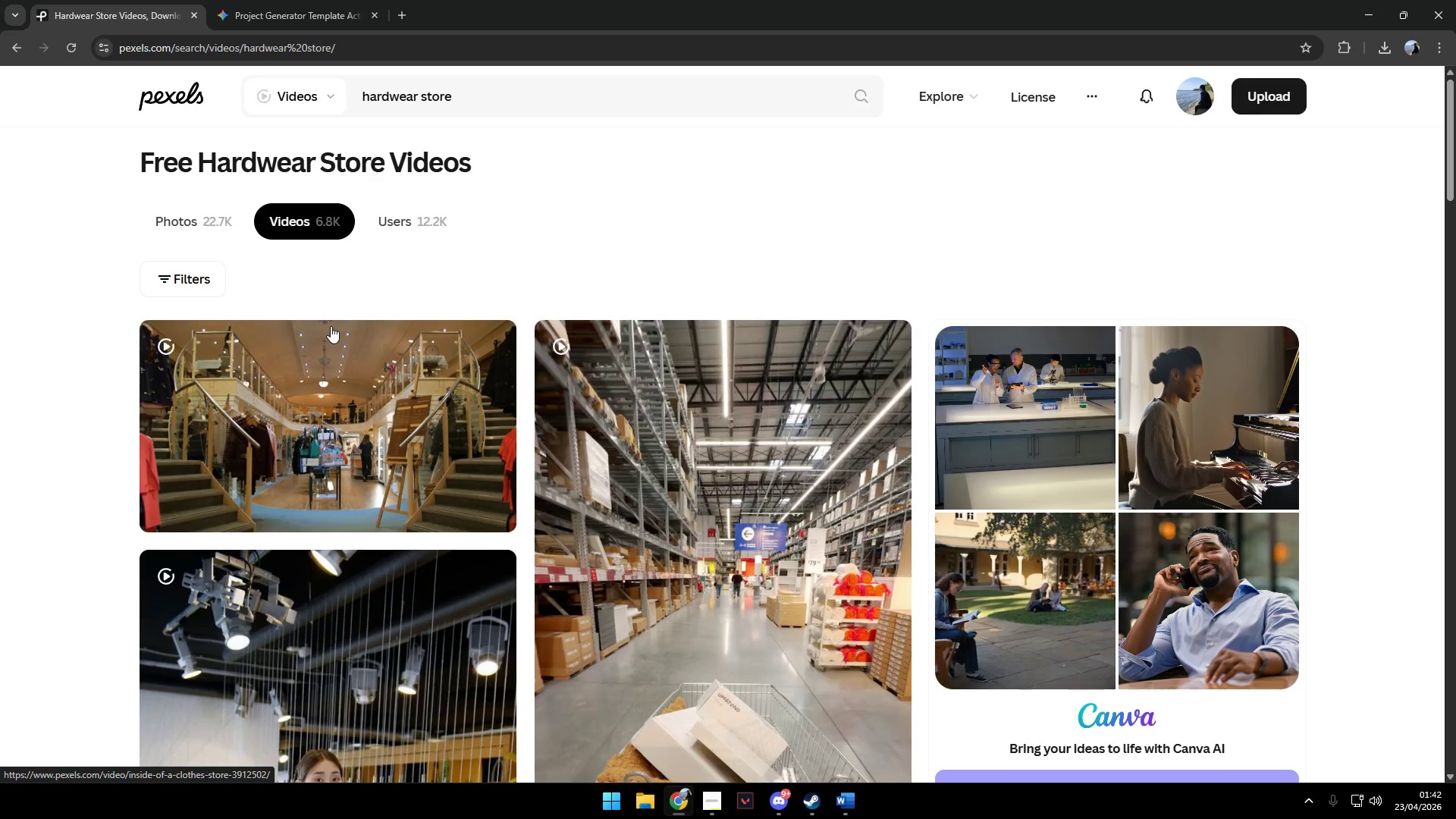 
left_click([202, 284])
 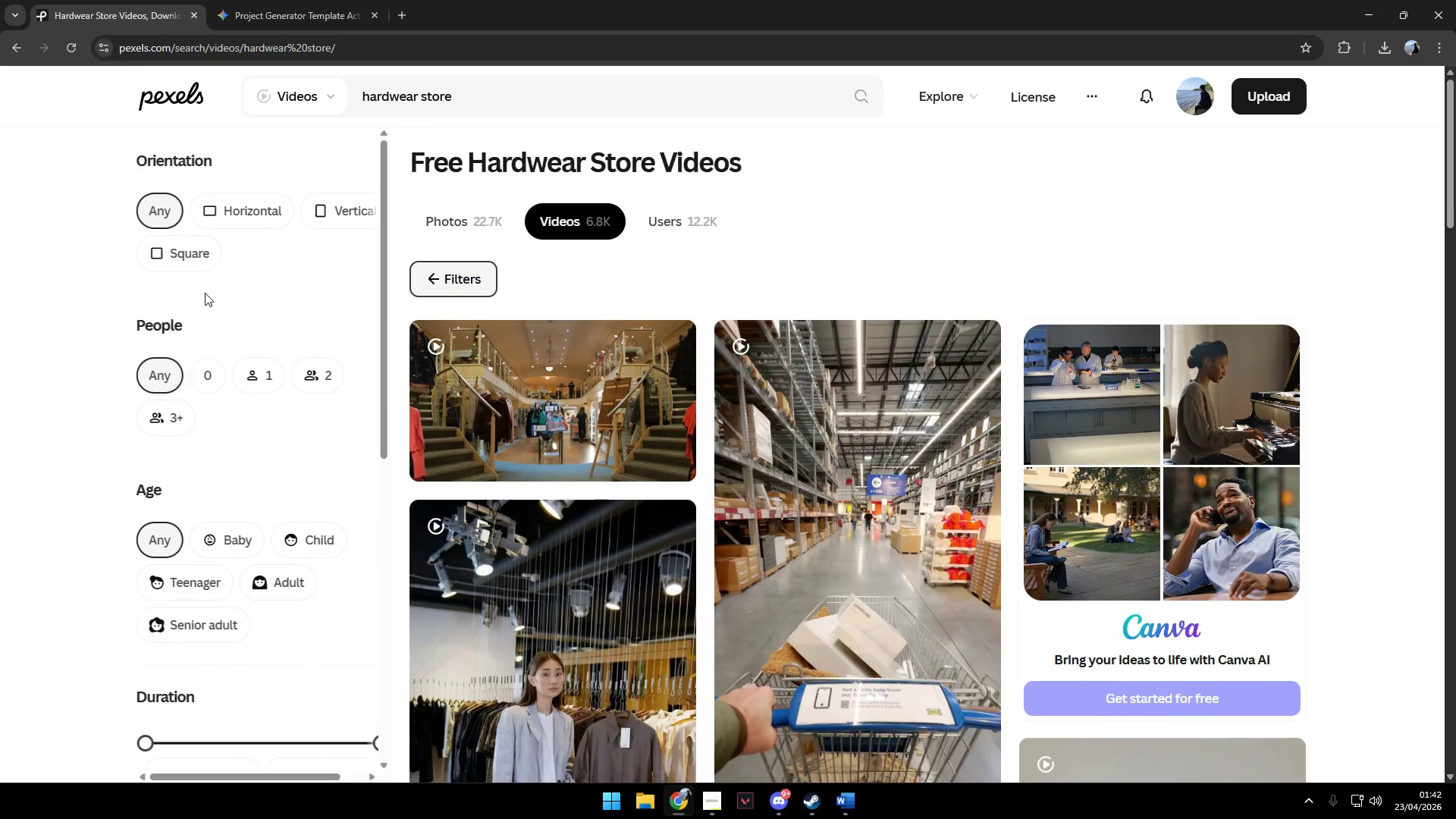 
left_click([243, 217])
 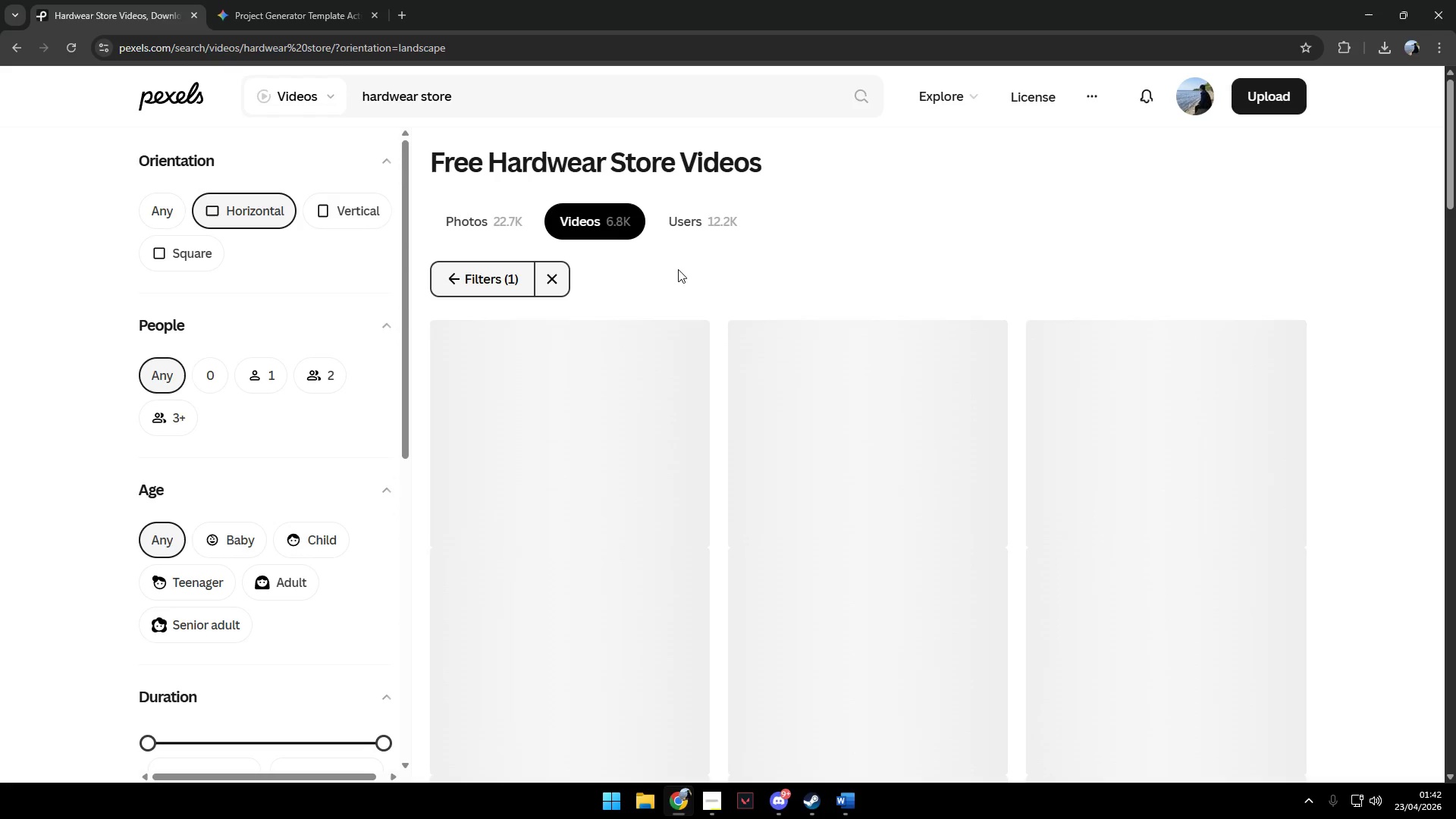 
left_click([490, 269])
 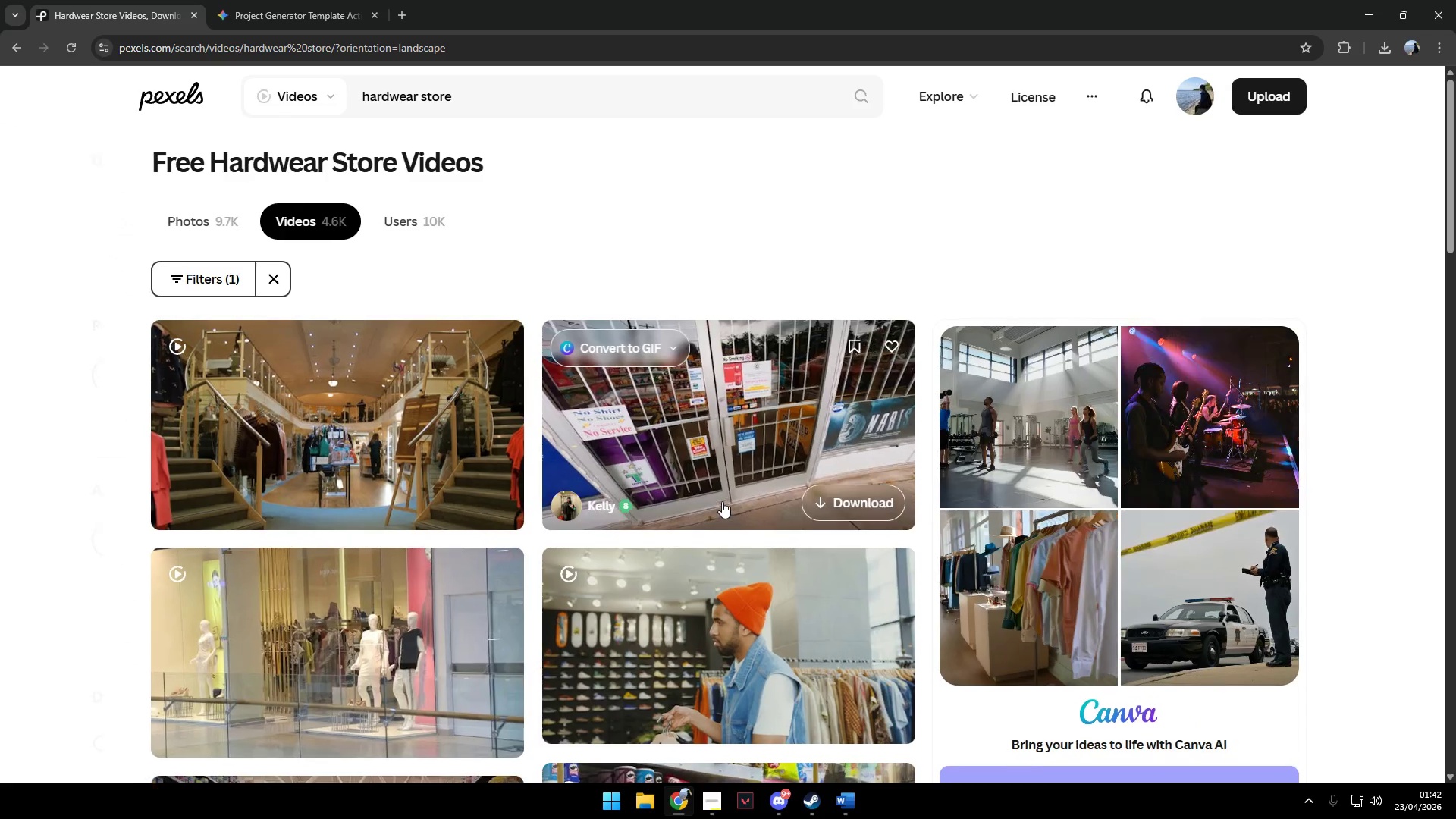 
scroll: coordinate [730, 498], scroll_direction: down, amount: 4.0
 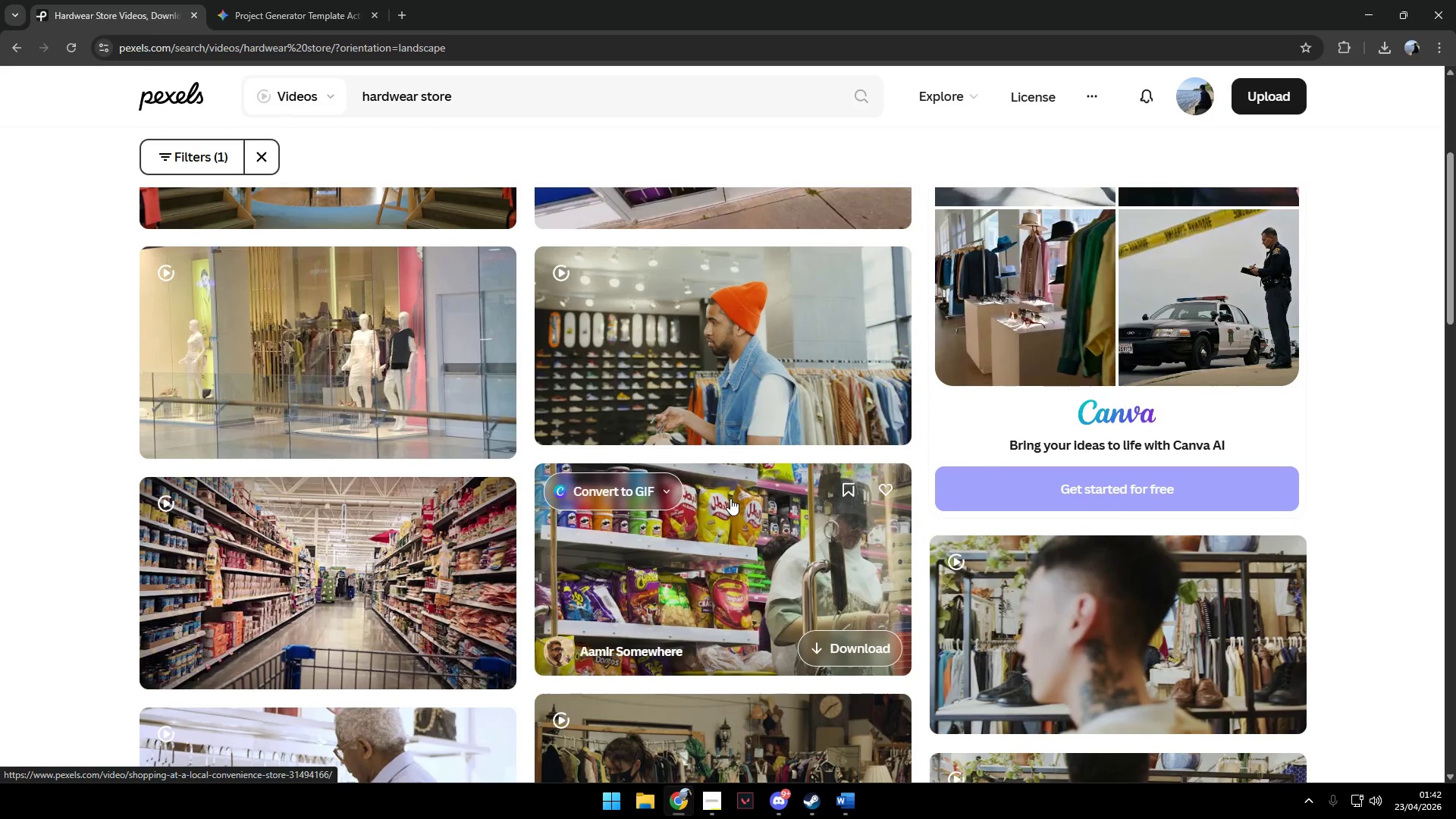 
scroll: coordinate [419, 437], scroll_direction: up, amount: 5.0
 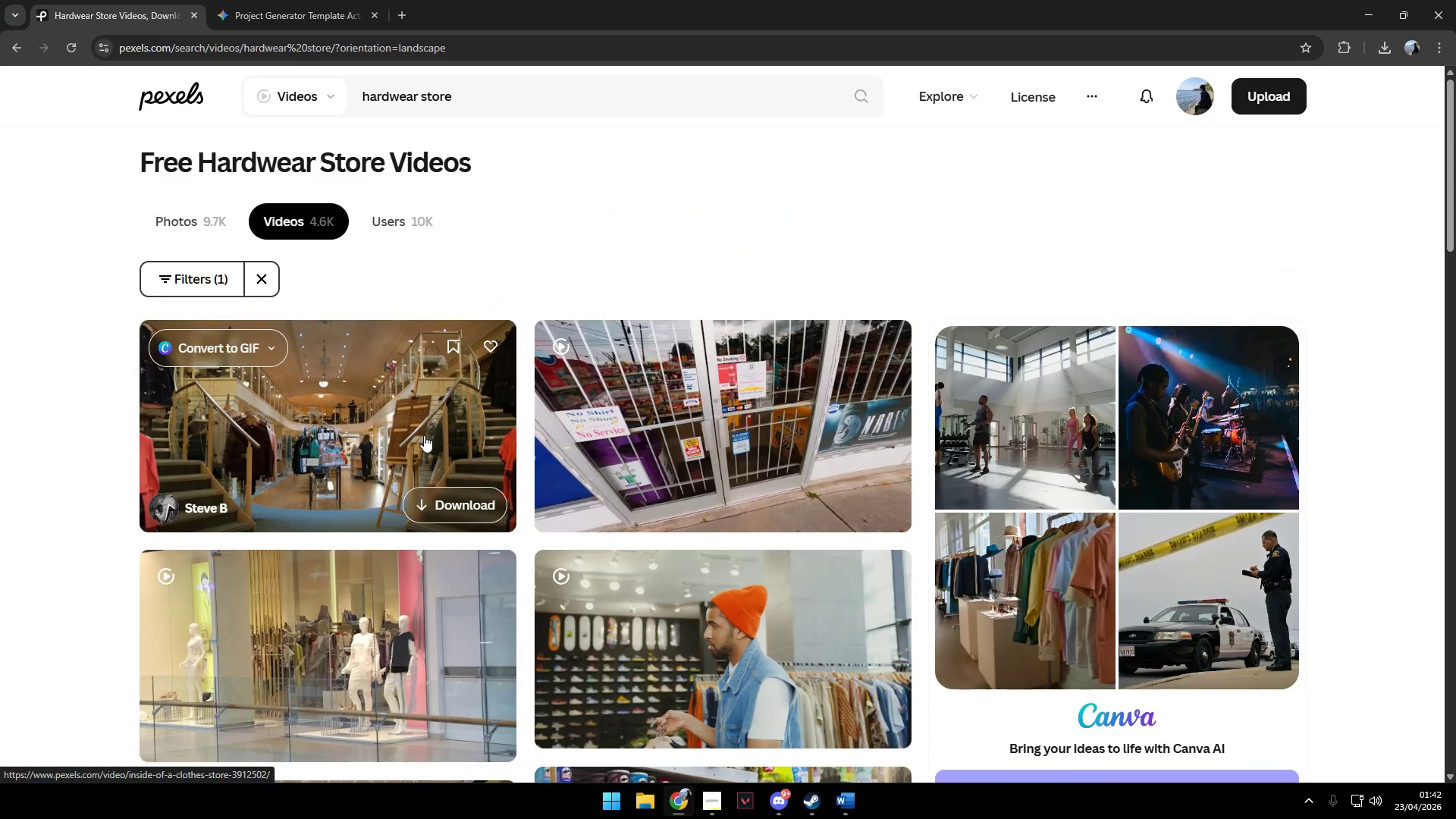 
scroll: coordinate [451, 431], scroll_direction: down, amount: 9.0
 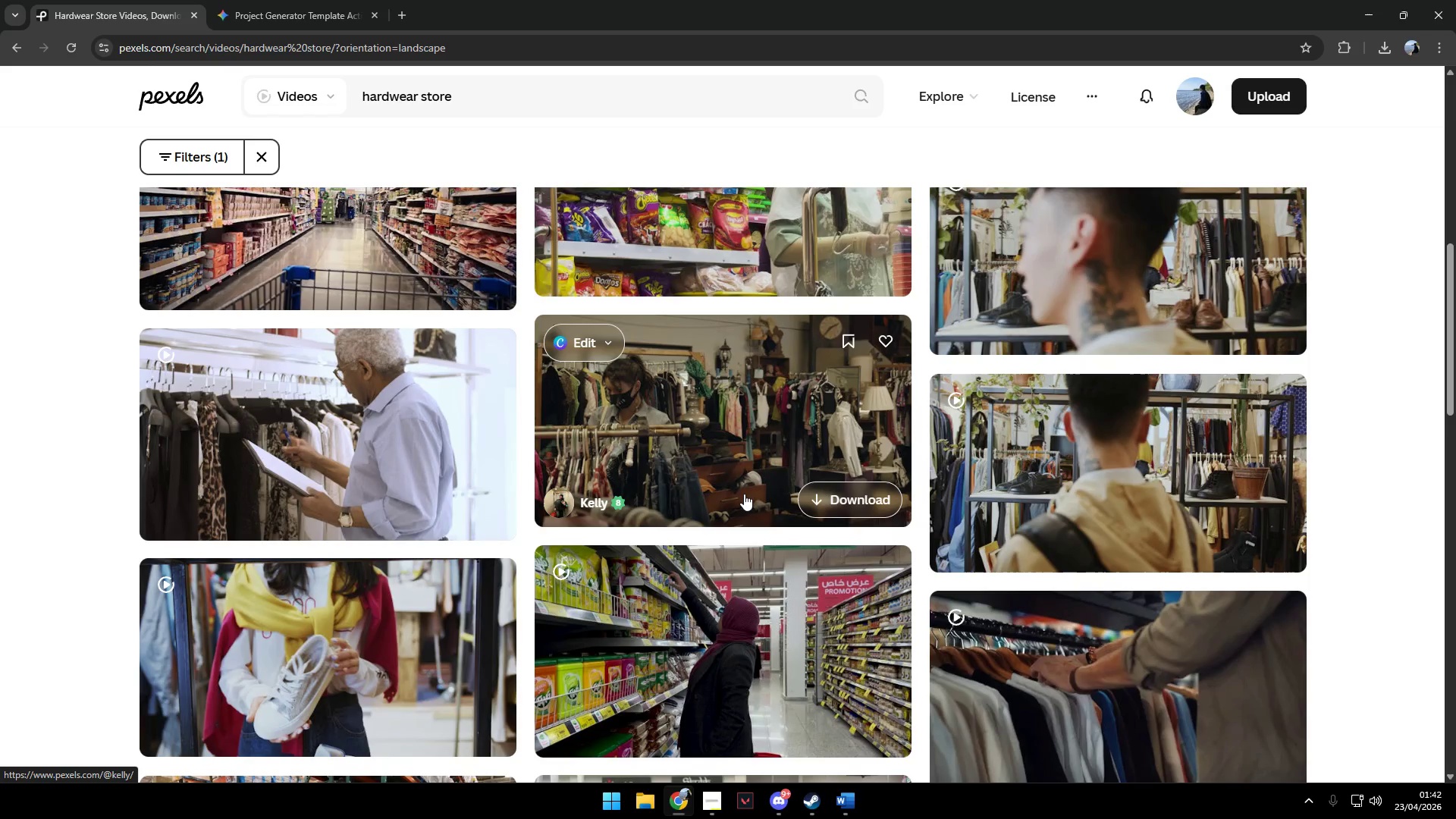 
key(Alt+AltLeft)
 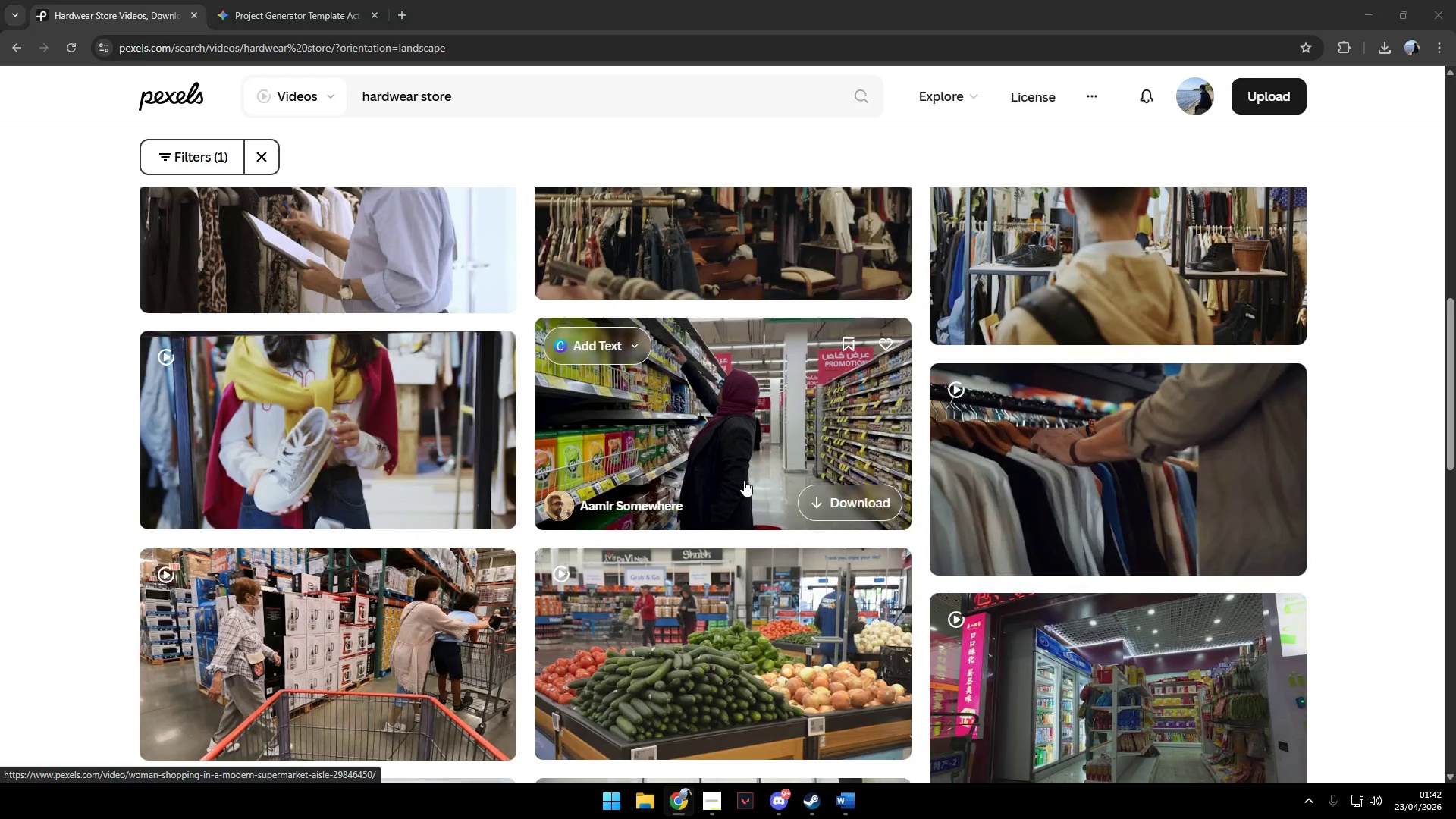 
key(Alt+Tab)
 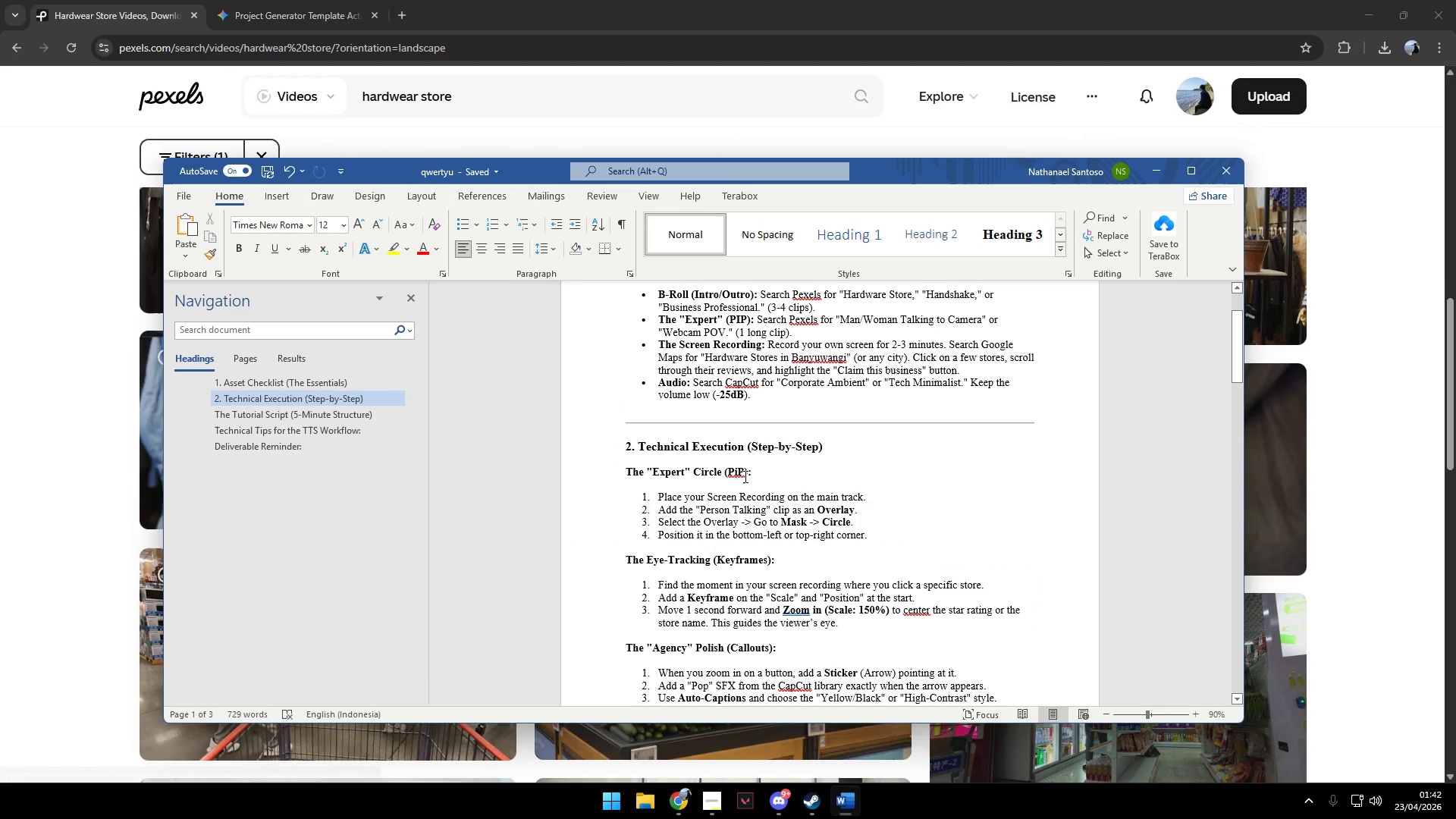 
scroll: coordinate [744, 494], scroll_direction: down, amount: 3.0
 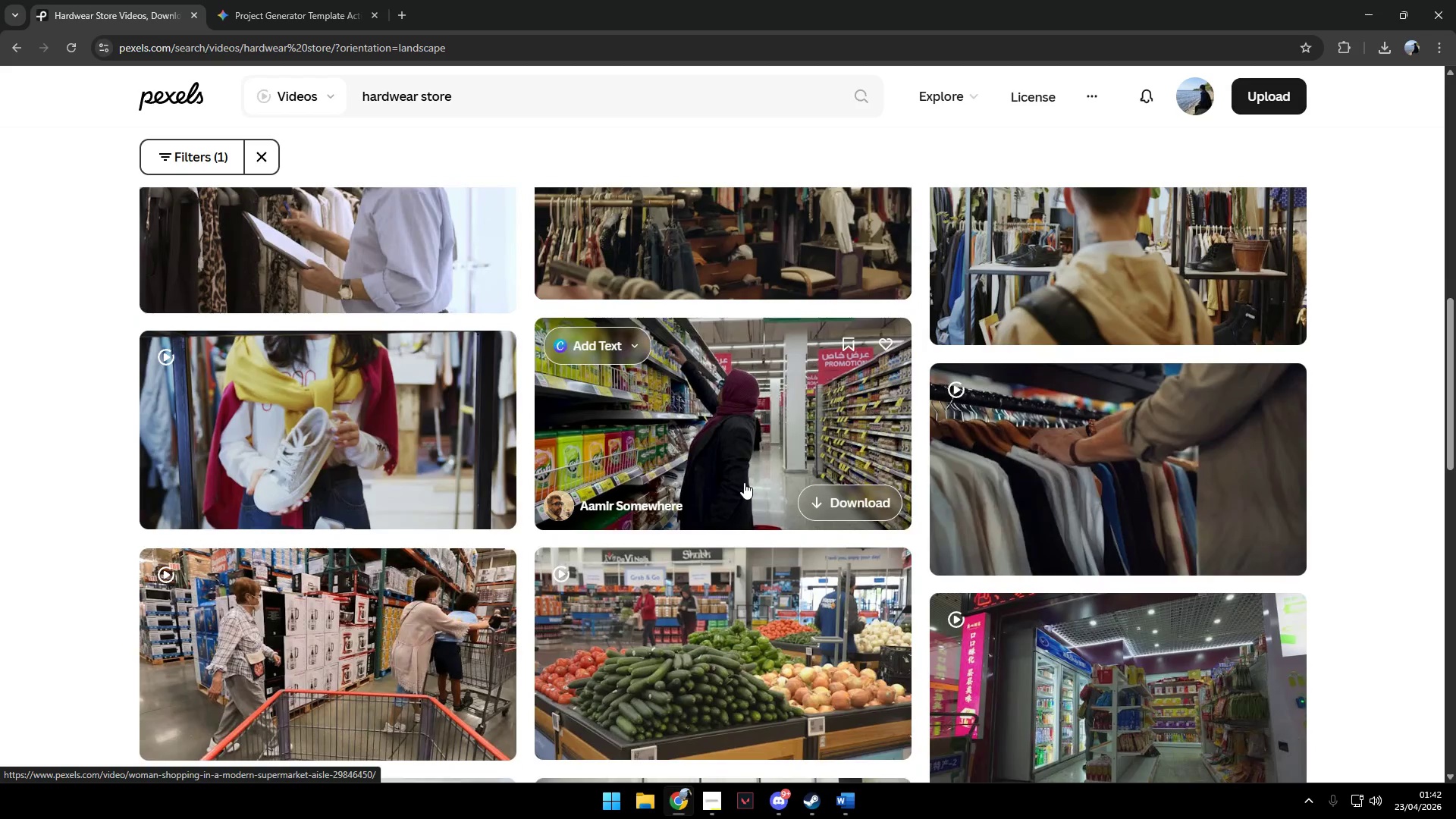 
key(Alt+AltLeft)
 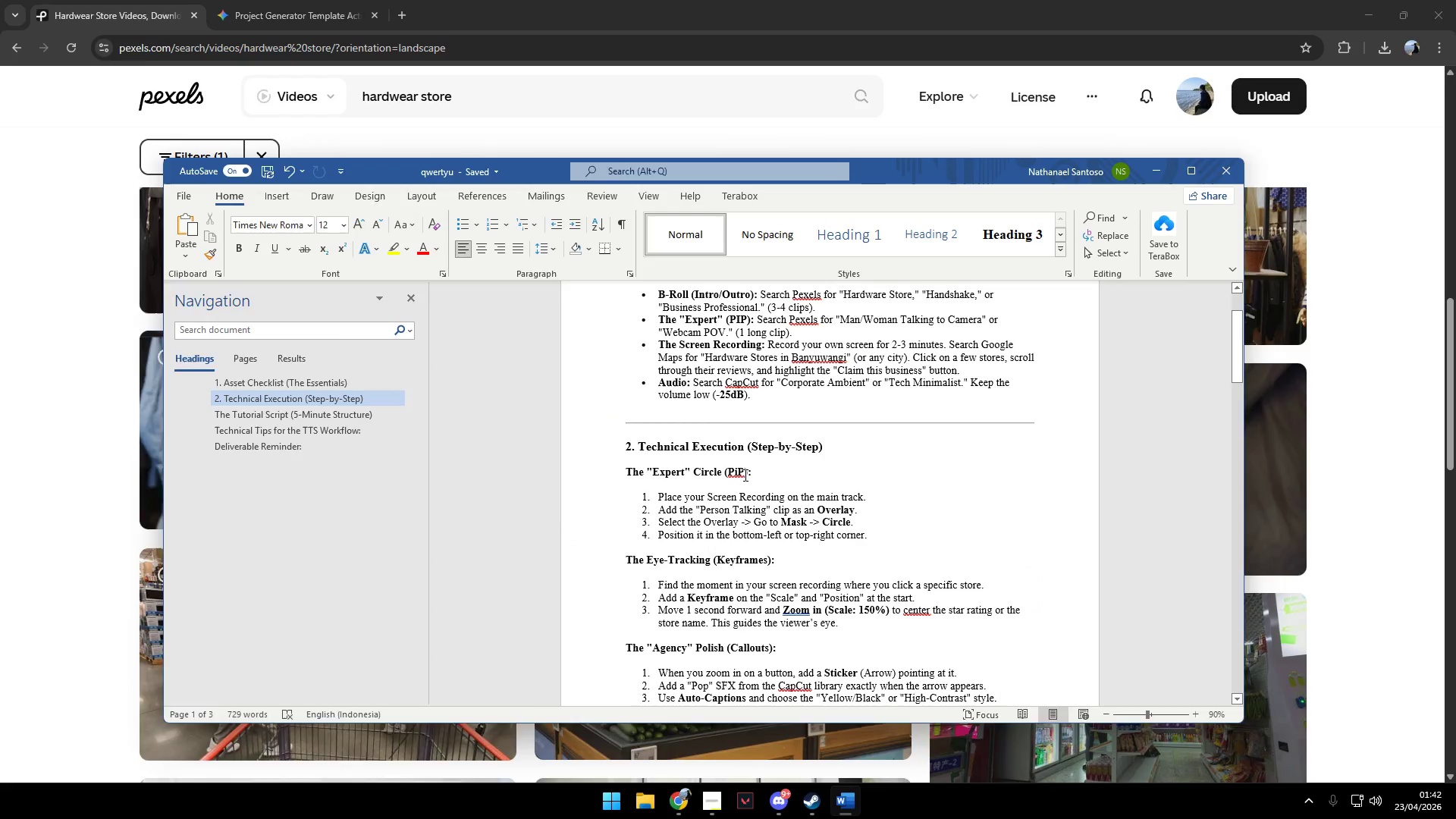 
key(Alt+Tab)
 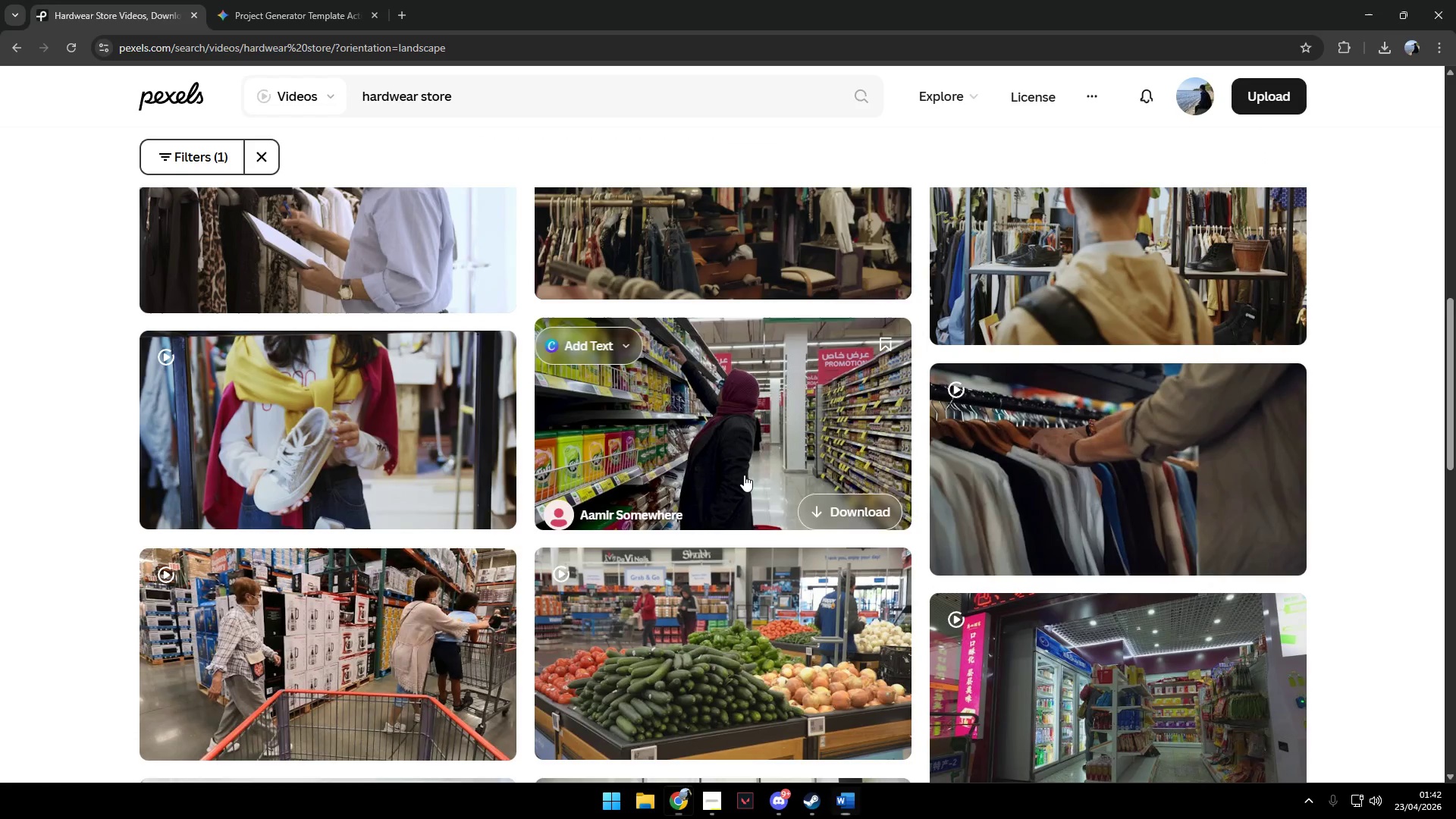 
key(Alt+Tab)
 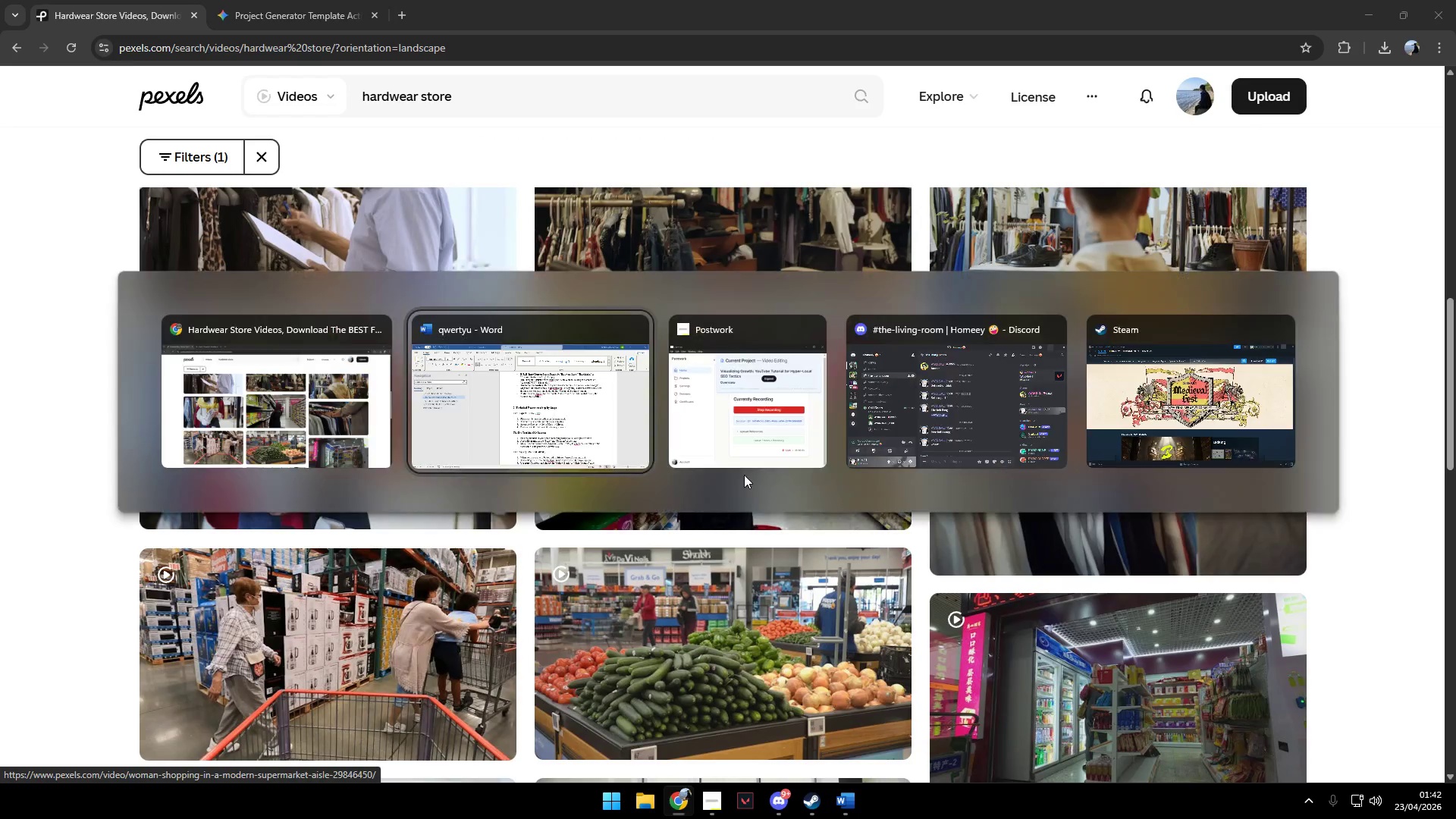 
key(Alt+Tab)